 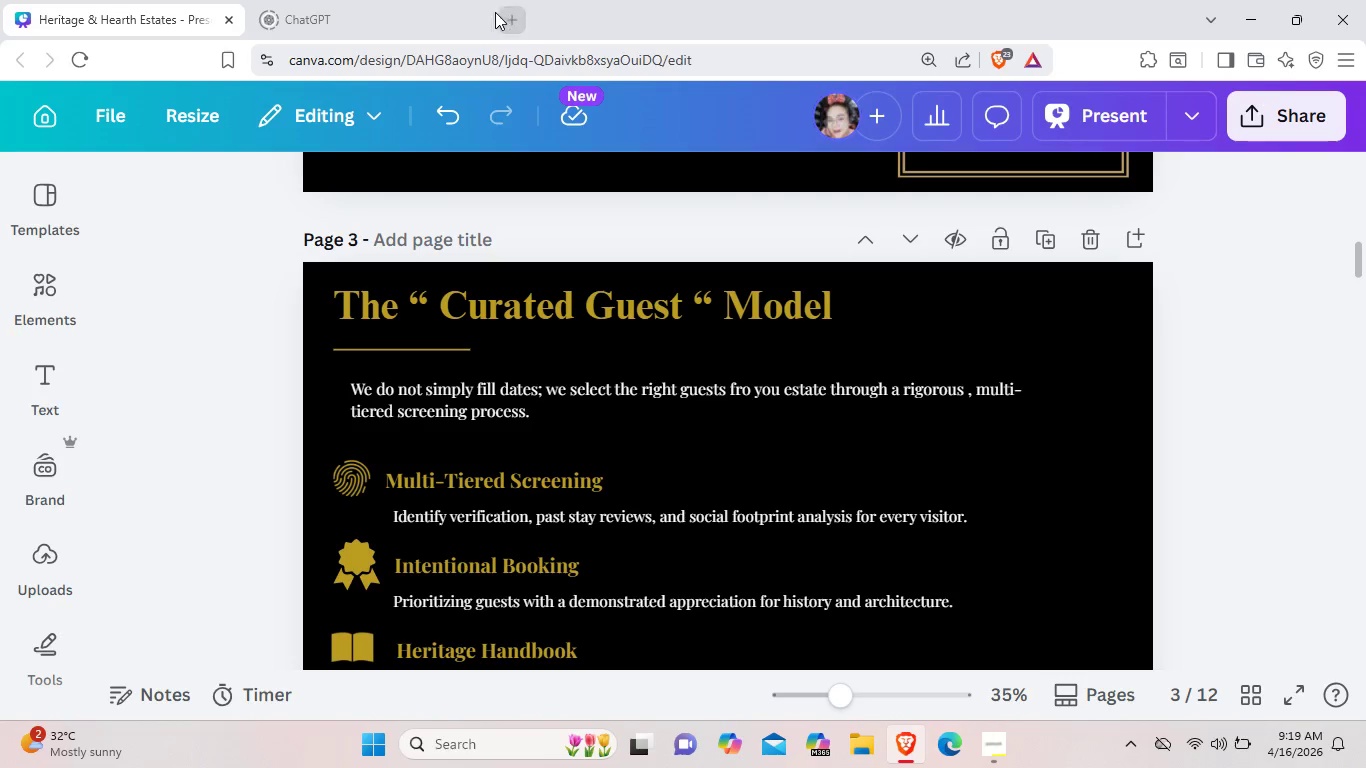 
left_click([476, 21])
 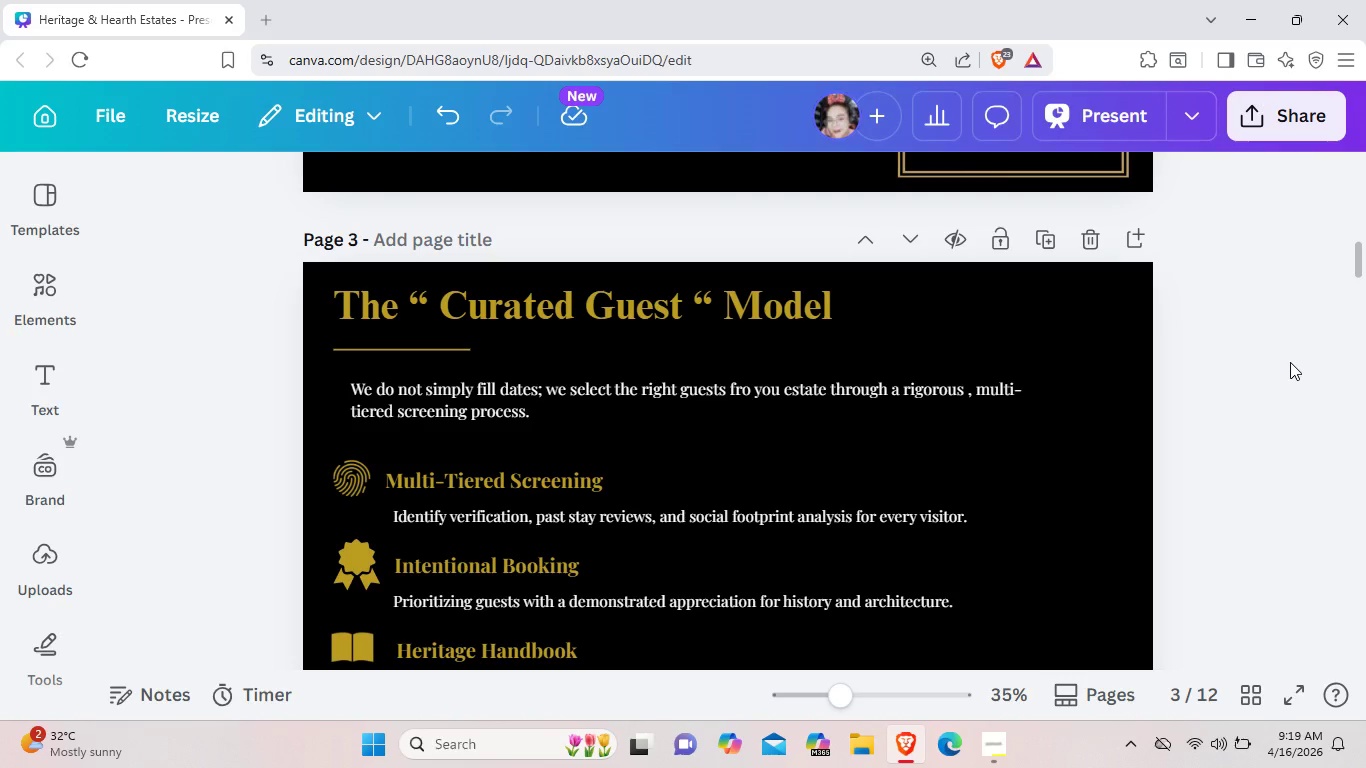 
wait(7.41)
 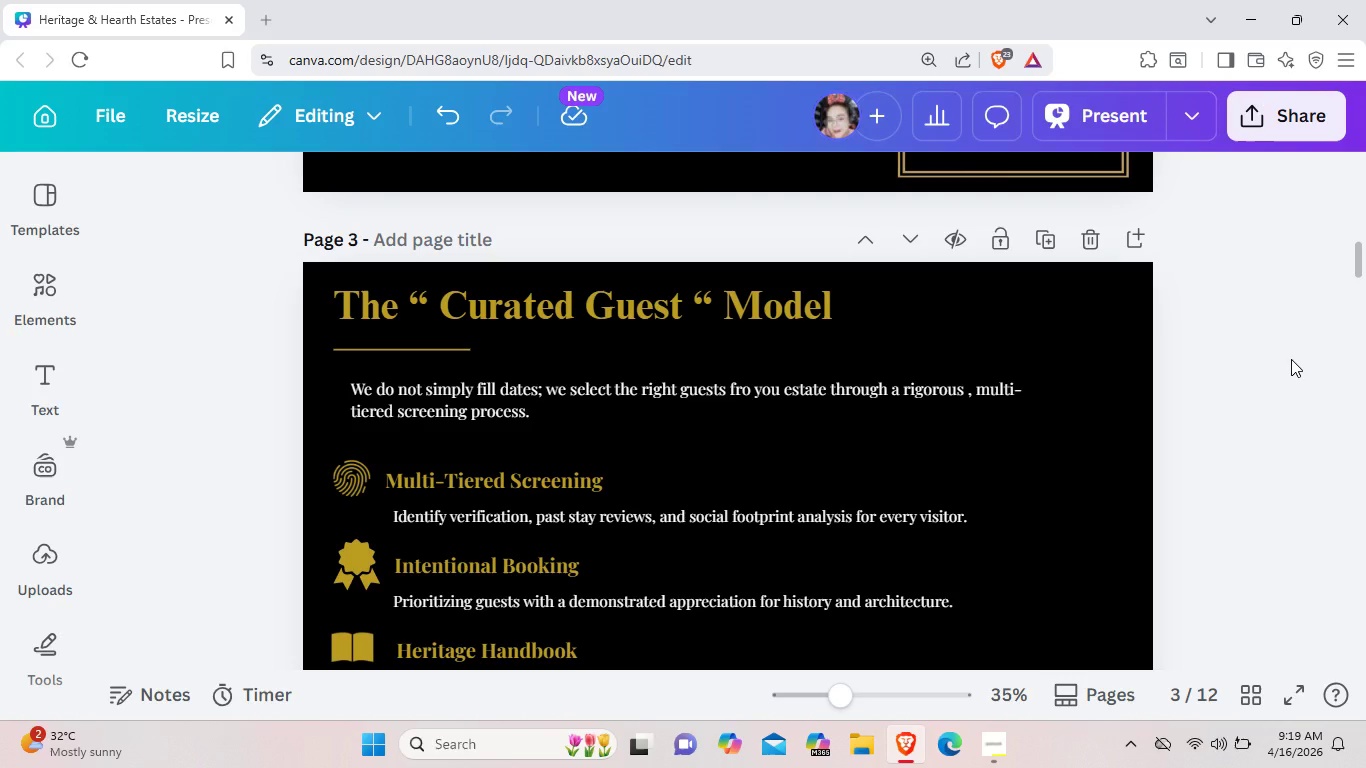 
scroll: coordinate [1215, 420], scroll_direction: down, amount: 10.0
 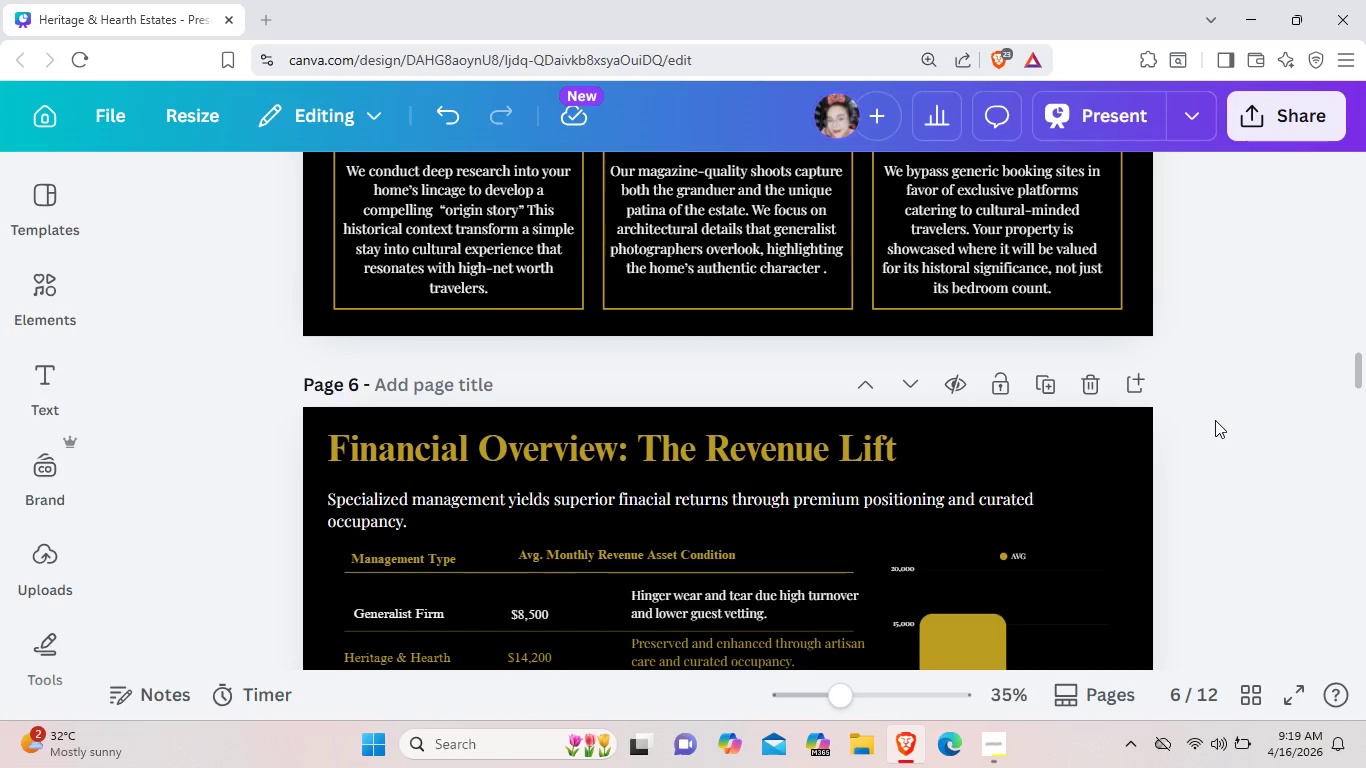 
left_click([1033, 295])
 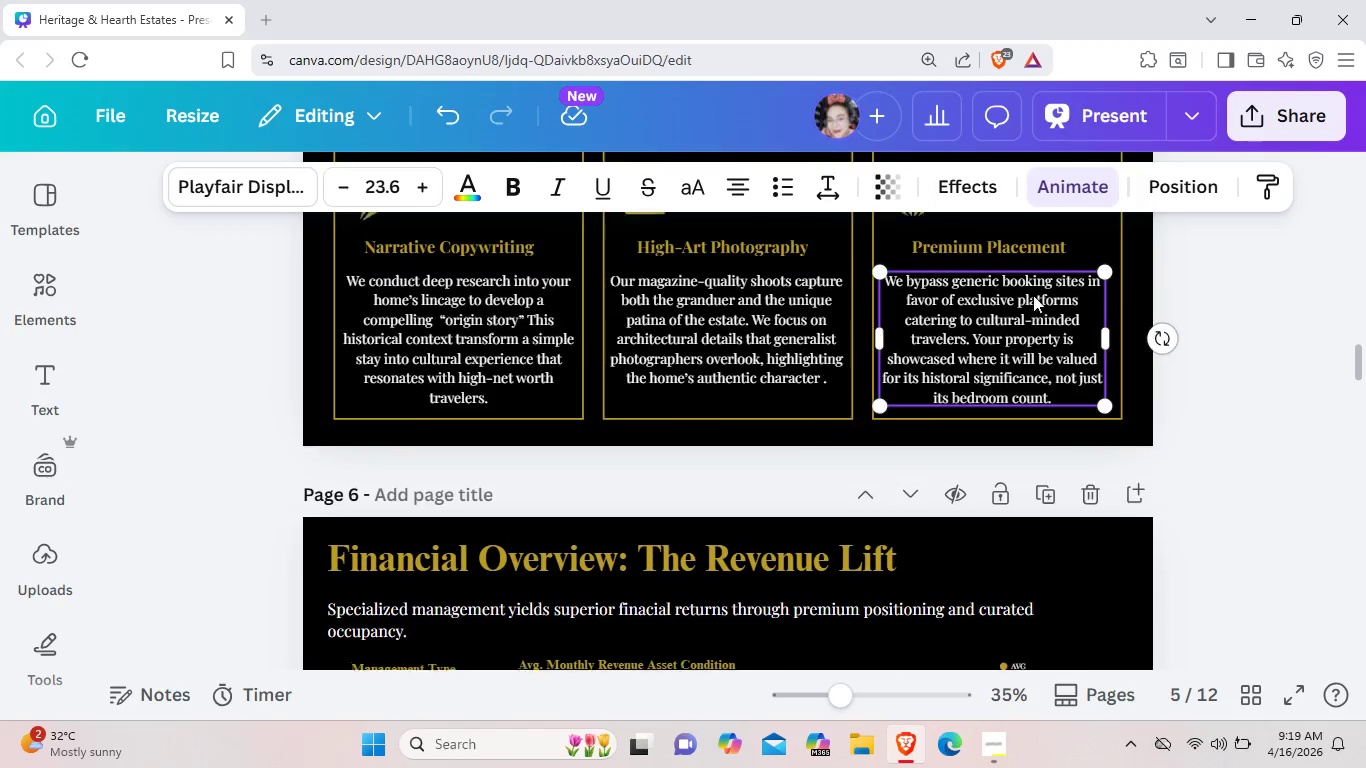 
scroll: coordinate [1033, 295], scroll_direction: up, amount: 1.0
 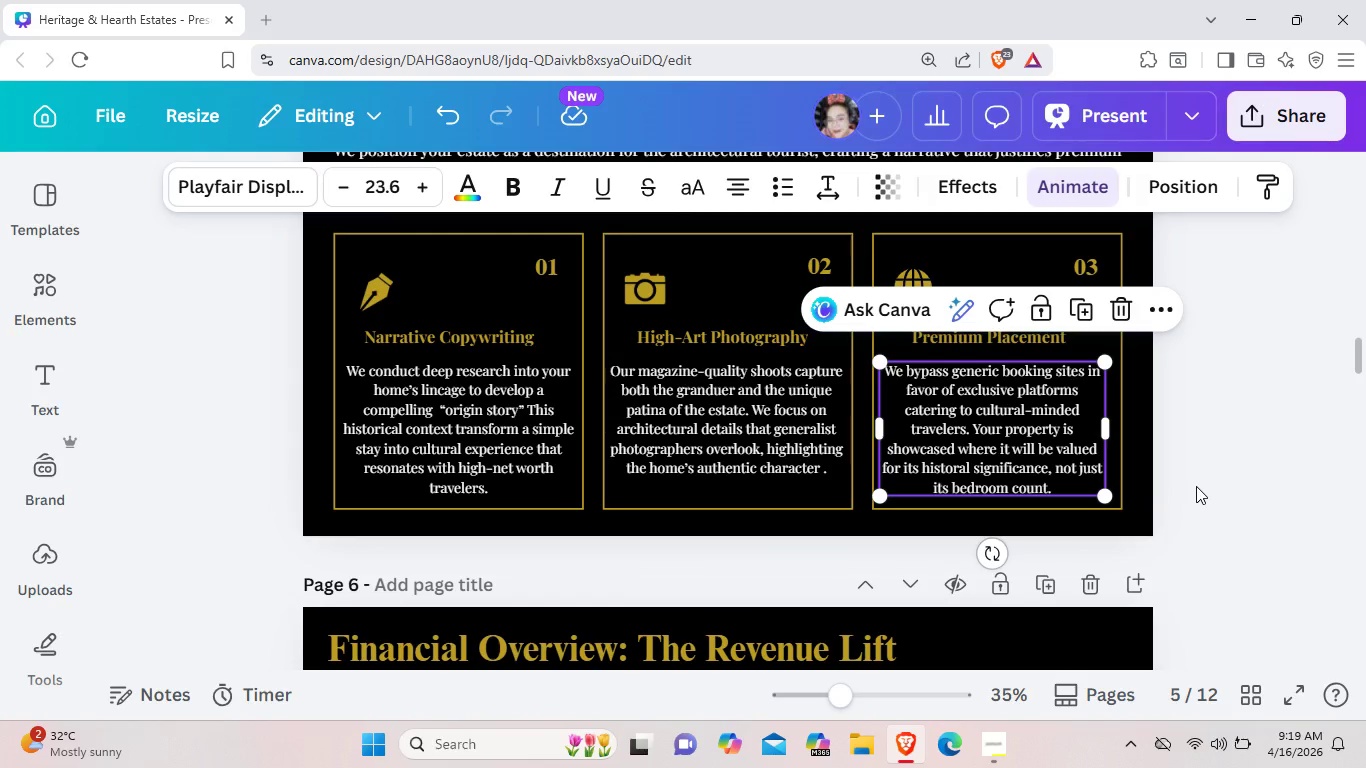 
left_click_drag(start_coordinate=[1107, 495], to_coordinate=[1100, 484])
 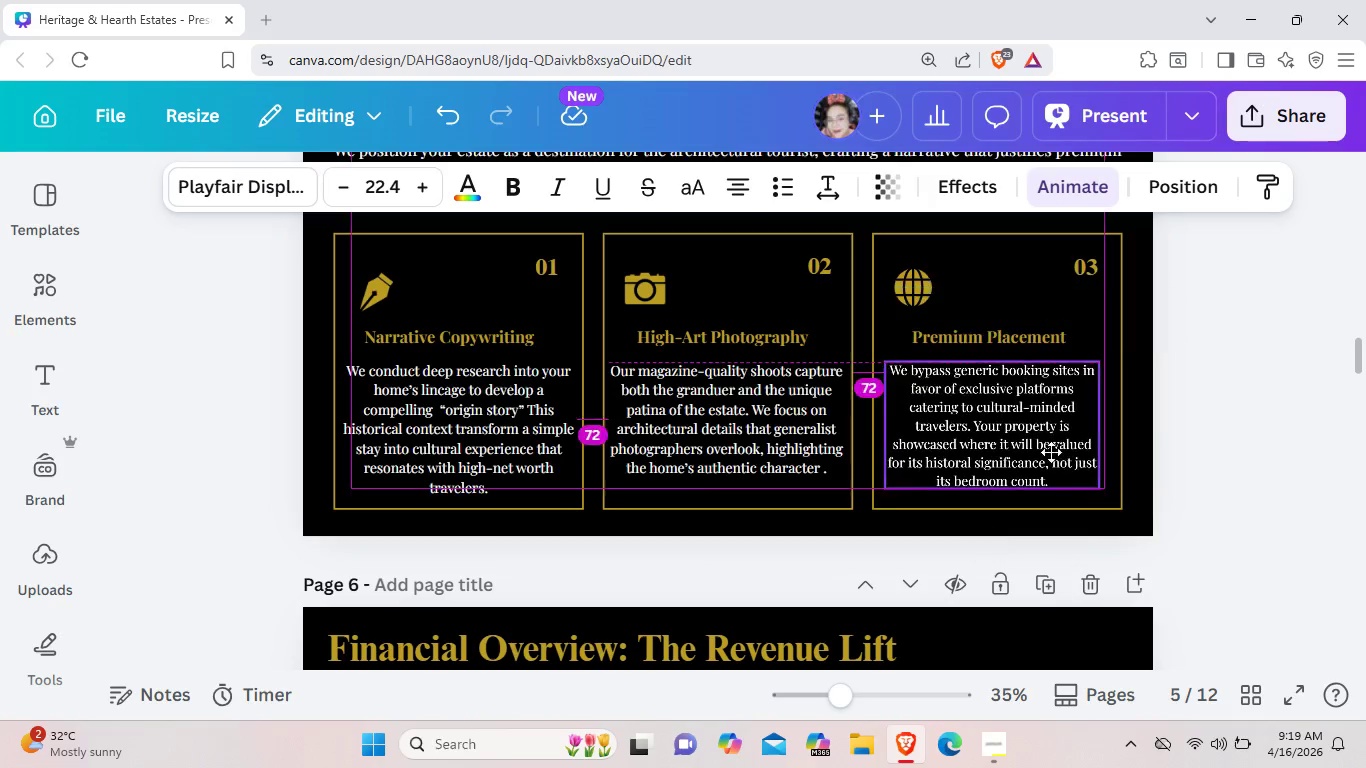 
left_click_drag(start_coordinate=[1042, 451], to_coordinate=[1052, 453])
 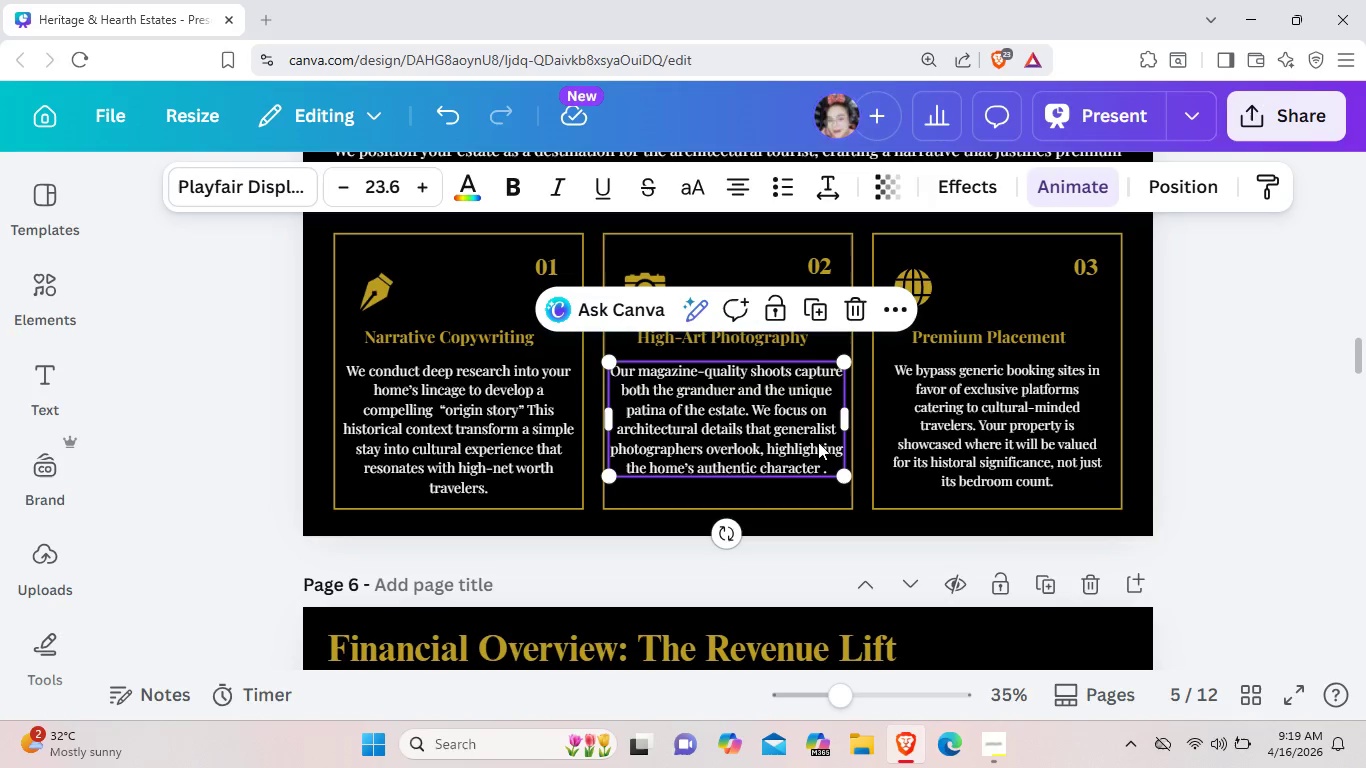 
left_click([818, 442])
 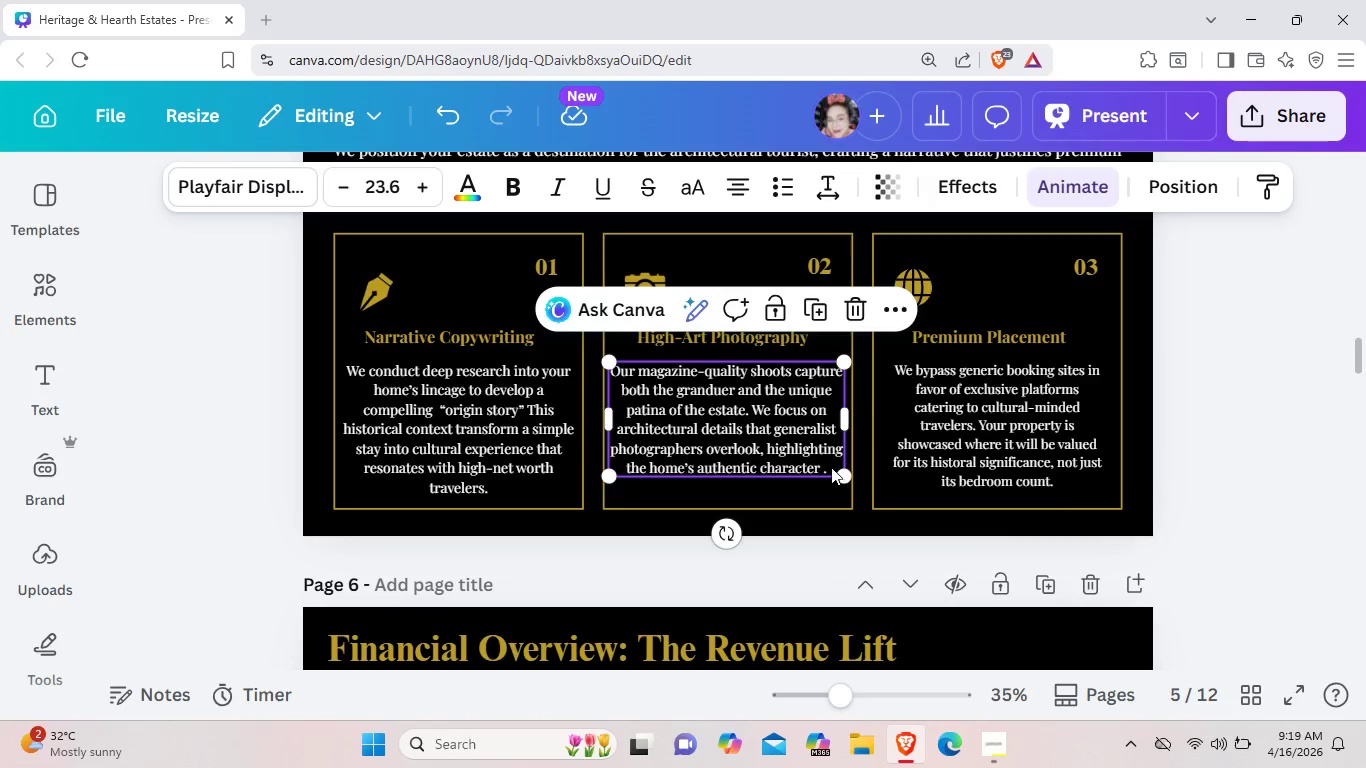 
left_click_drag(start_coordinate=[834, 470], to_coordinate=[828, 461])
 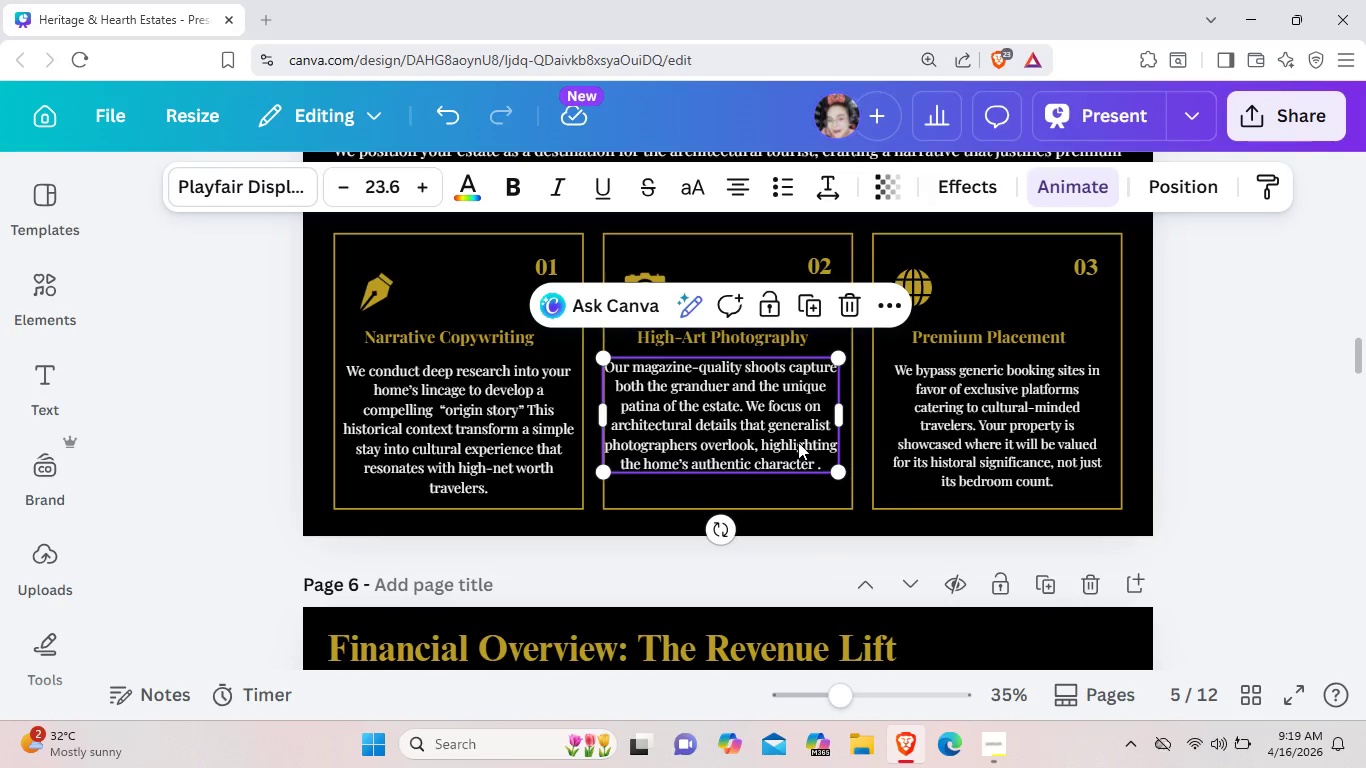 
left_click_drag(start_coordinate=[798, 442], to_coordinate=[803, 443])
 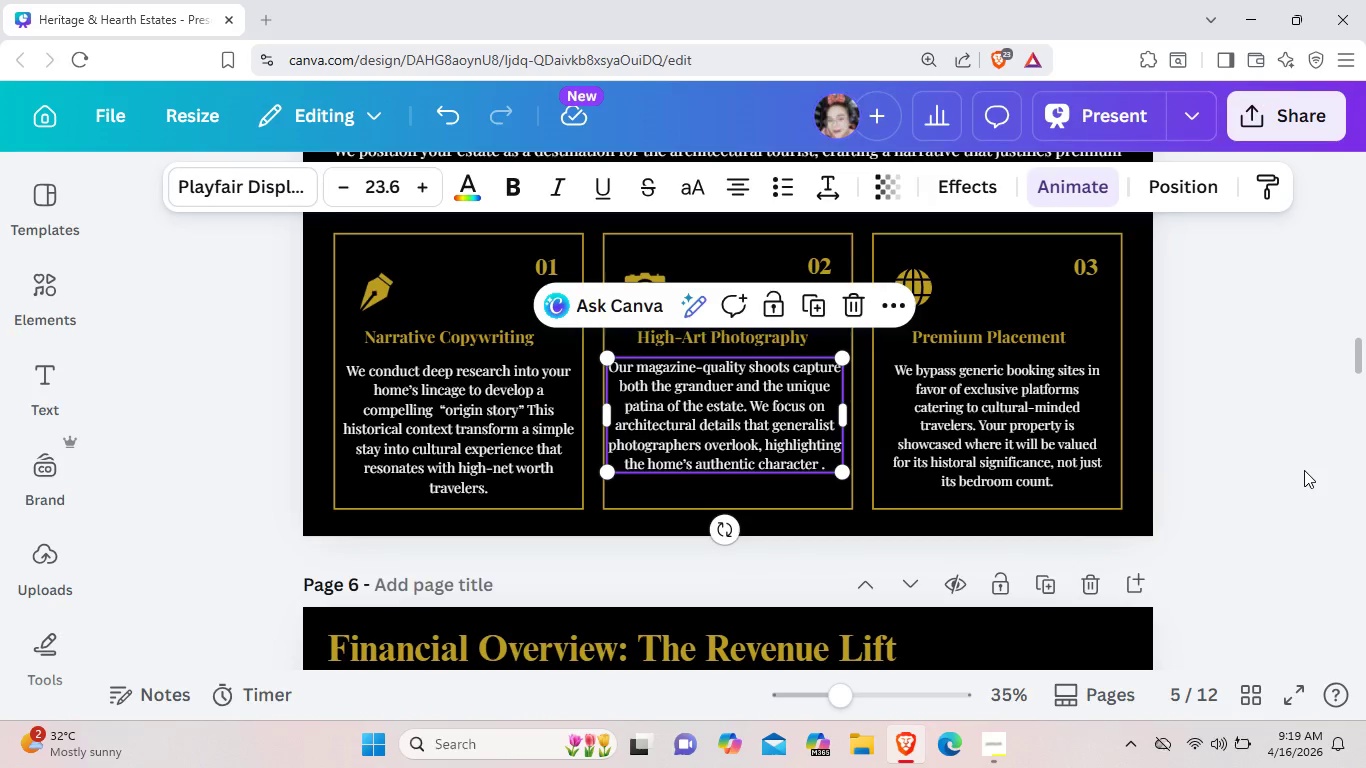 
left_click([1304, 470])
 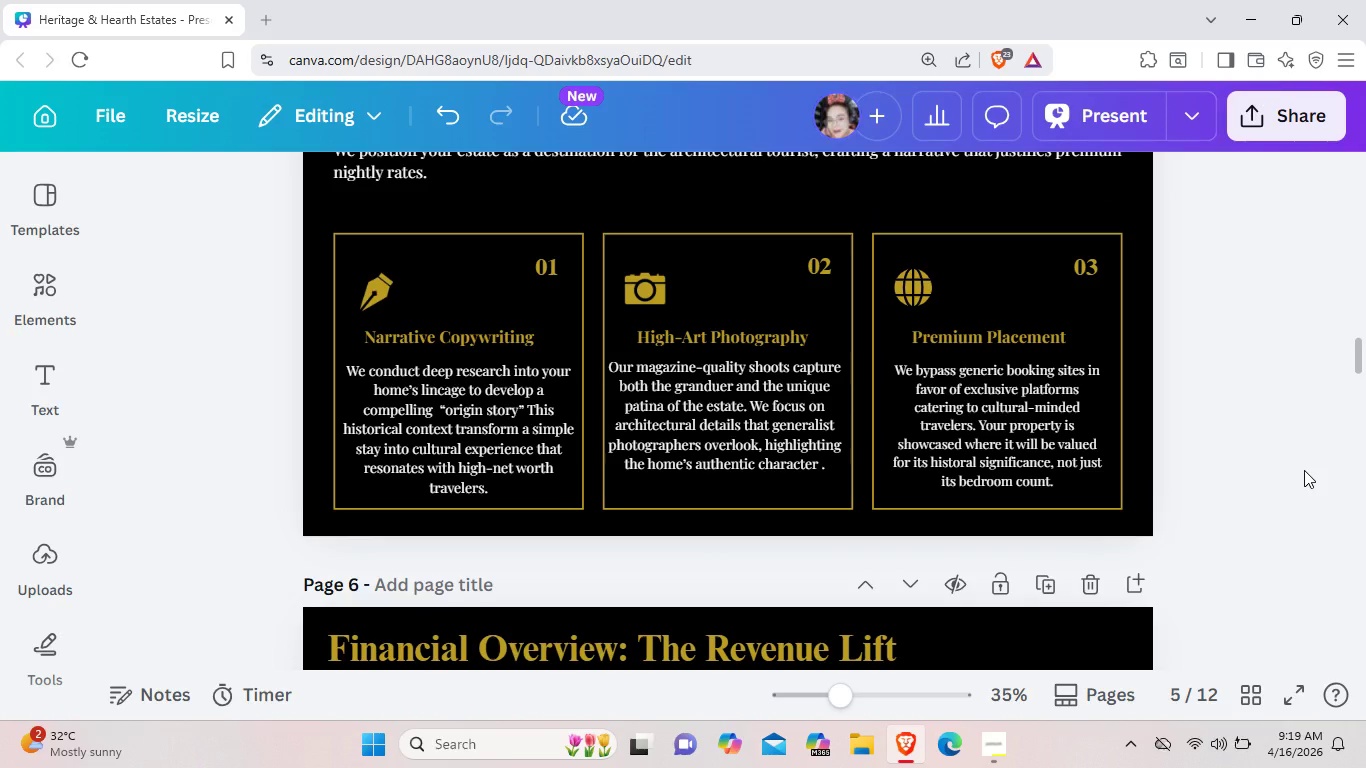 
scroll: coordinate [1304, 468], scroll_direction: down, amount: 23.0
 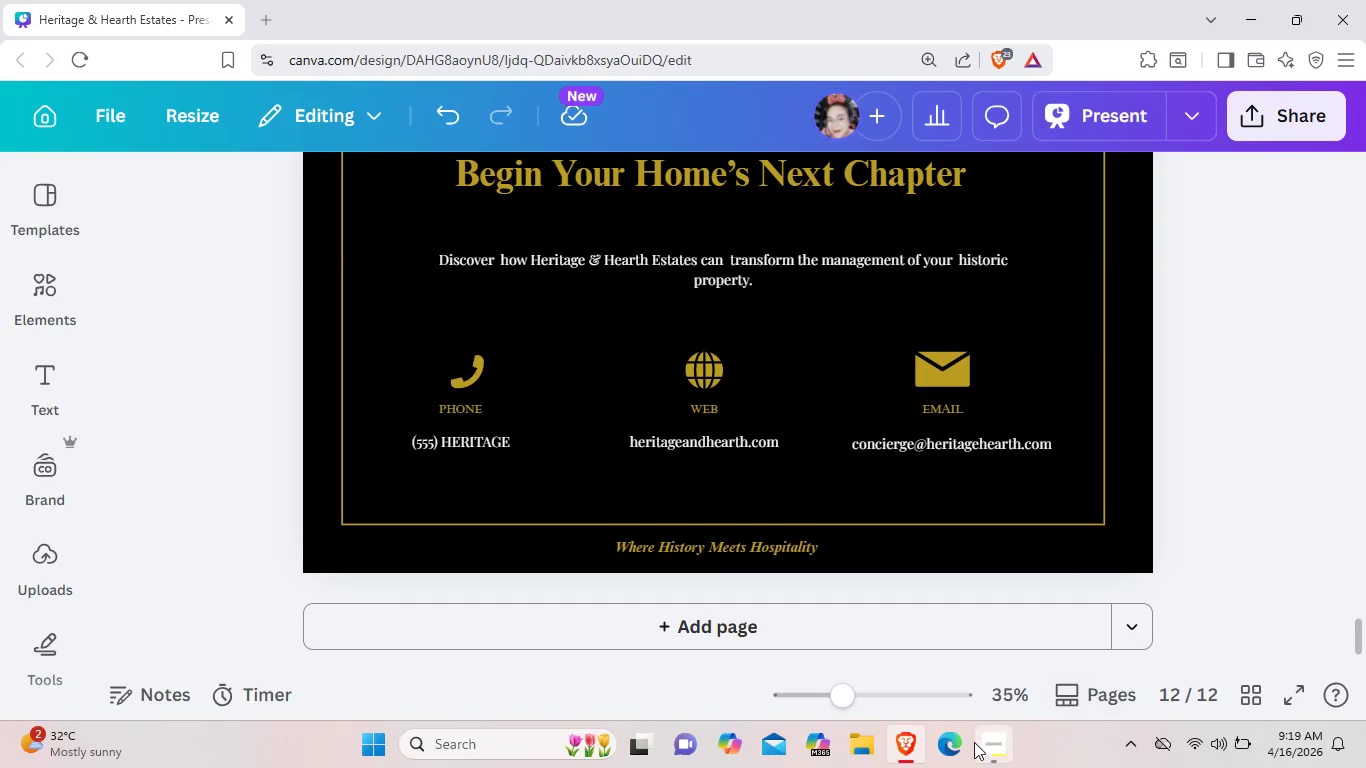 
left_click([990, 743])